 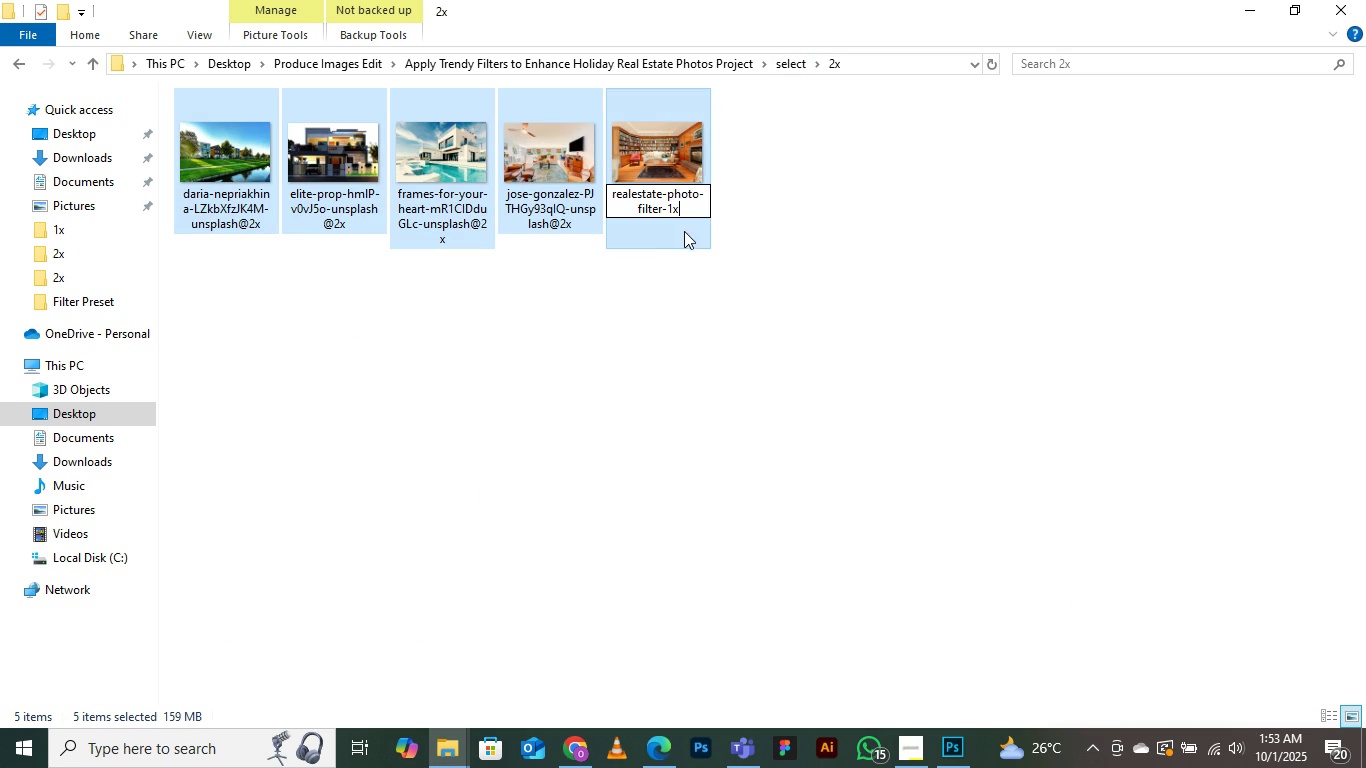 
left_click([671, 206])
 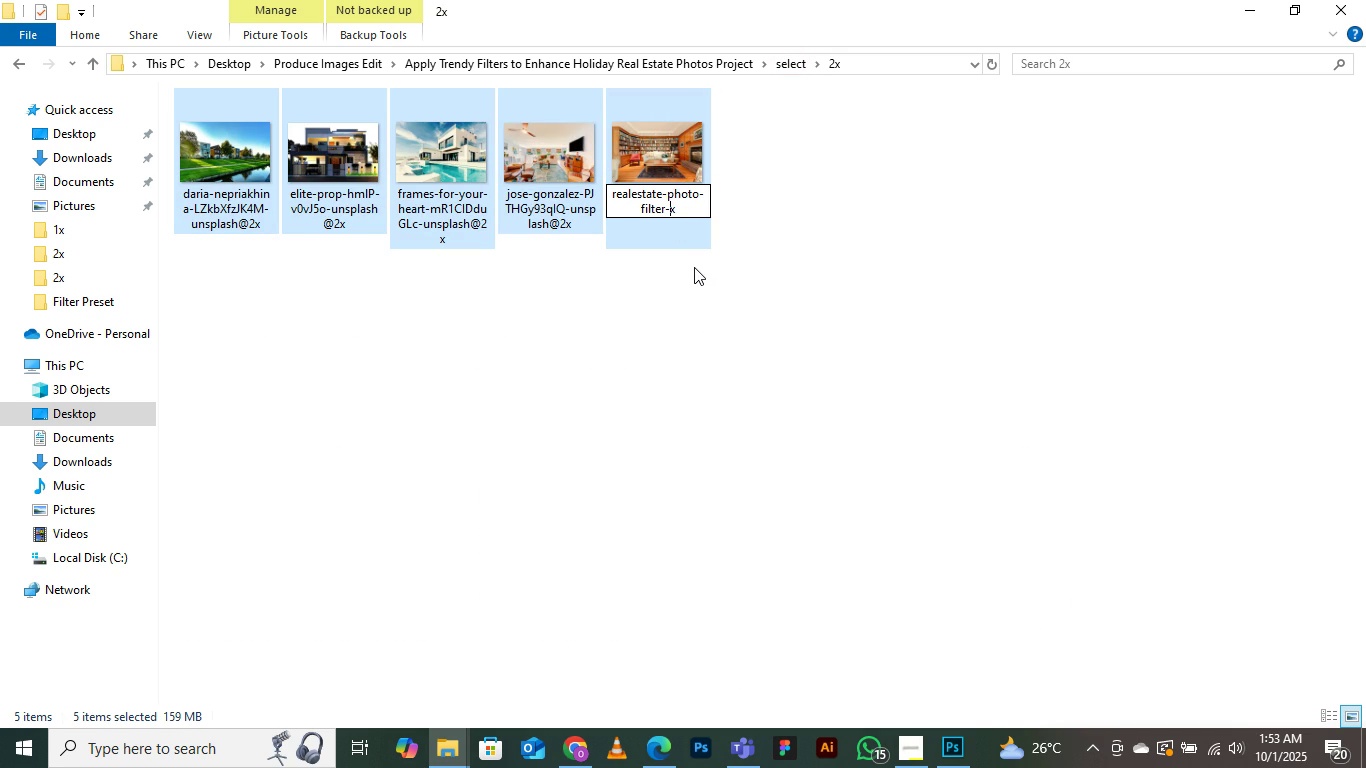 
key(Backspace)
 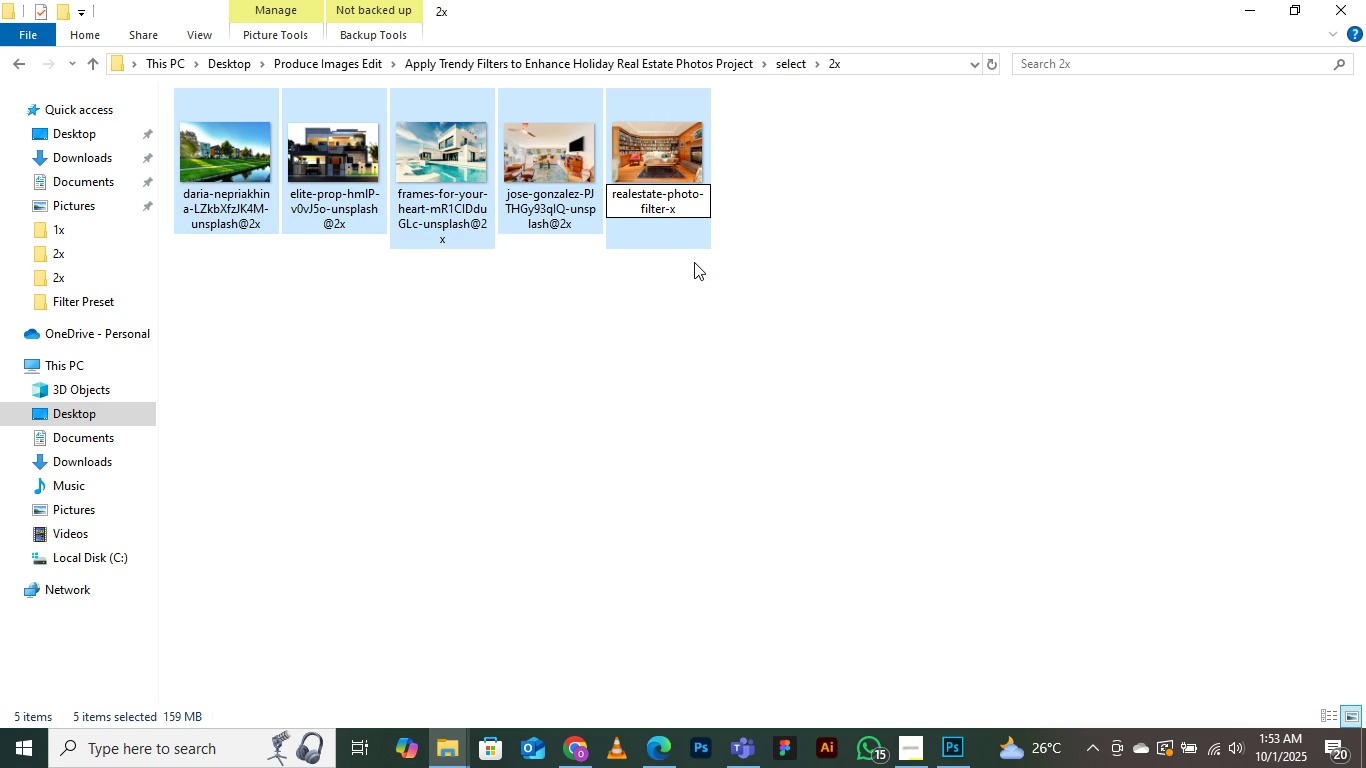 
key(2)
 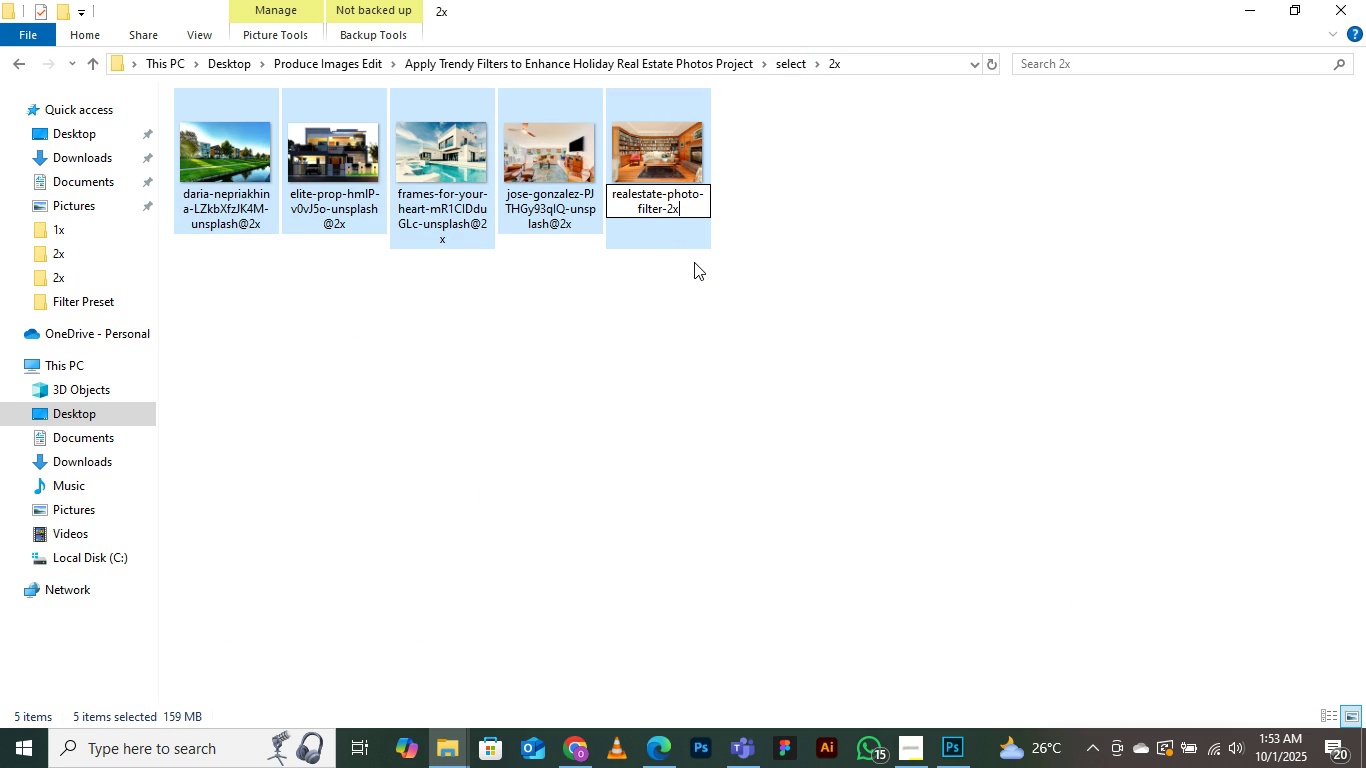 
key(ArrowRight)
 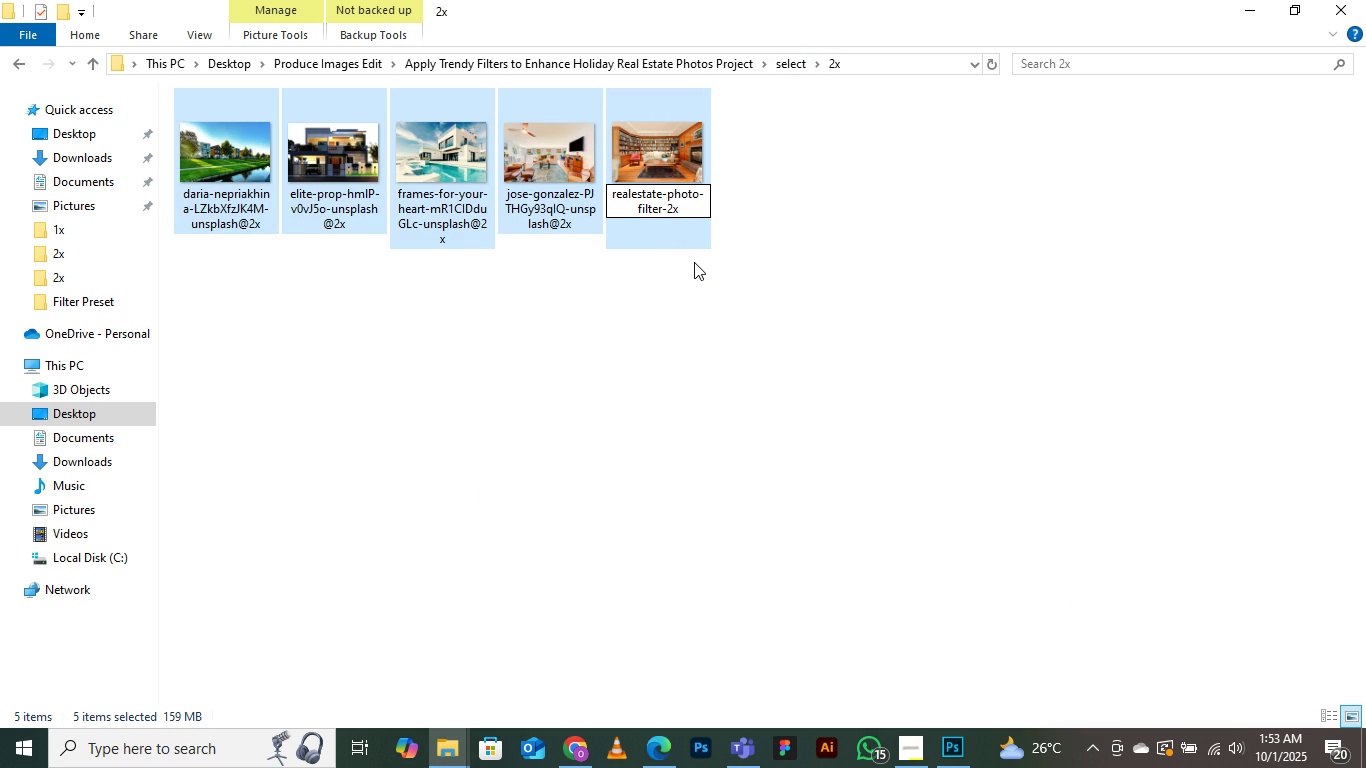 
key(Period)
 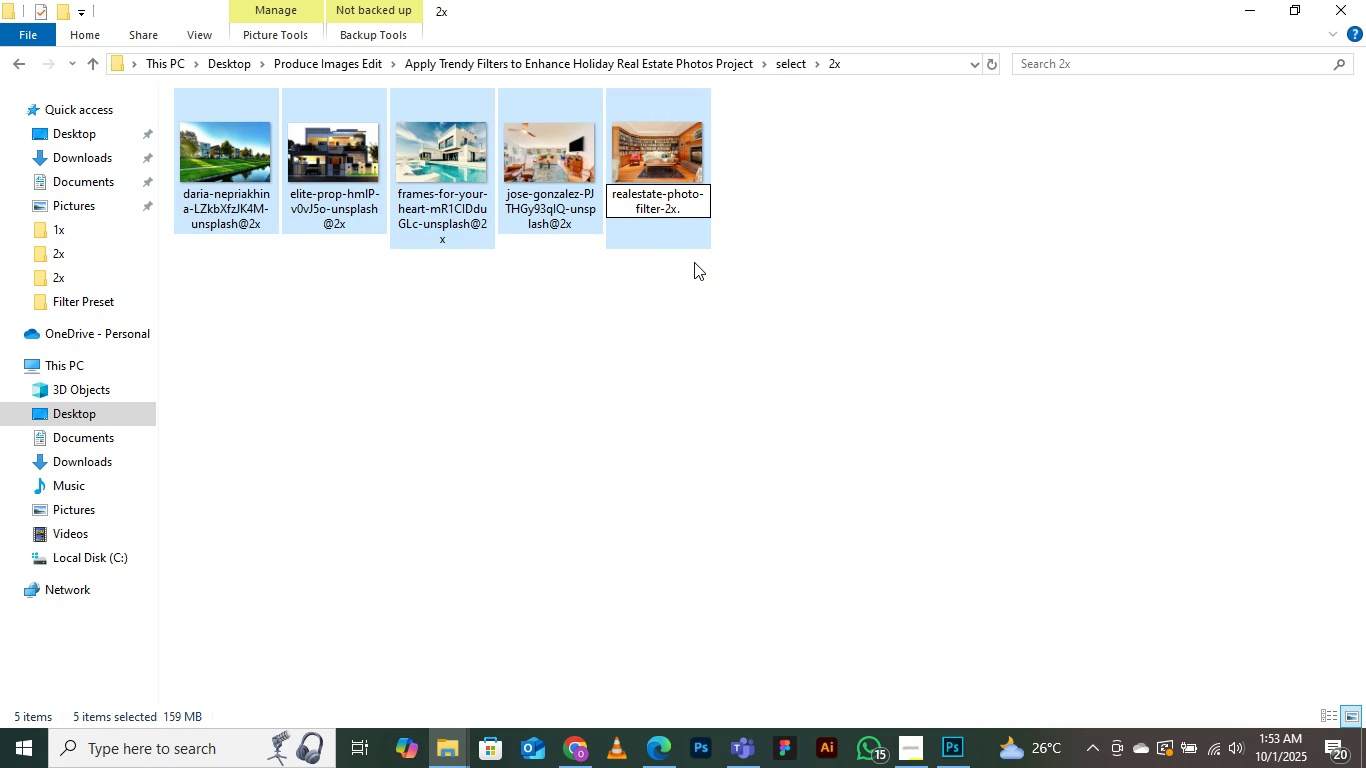 
key(Enter)
 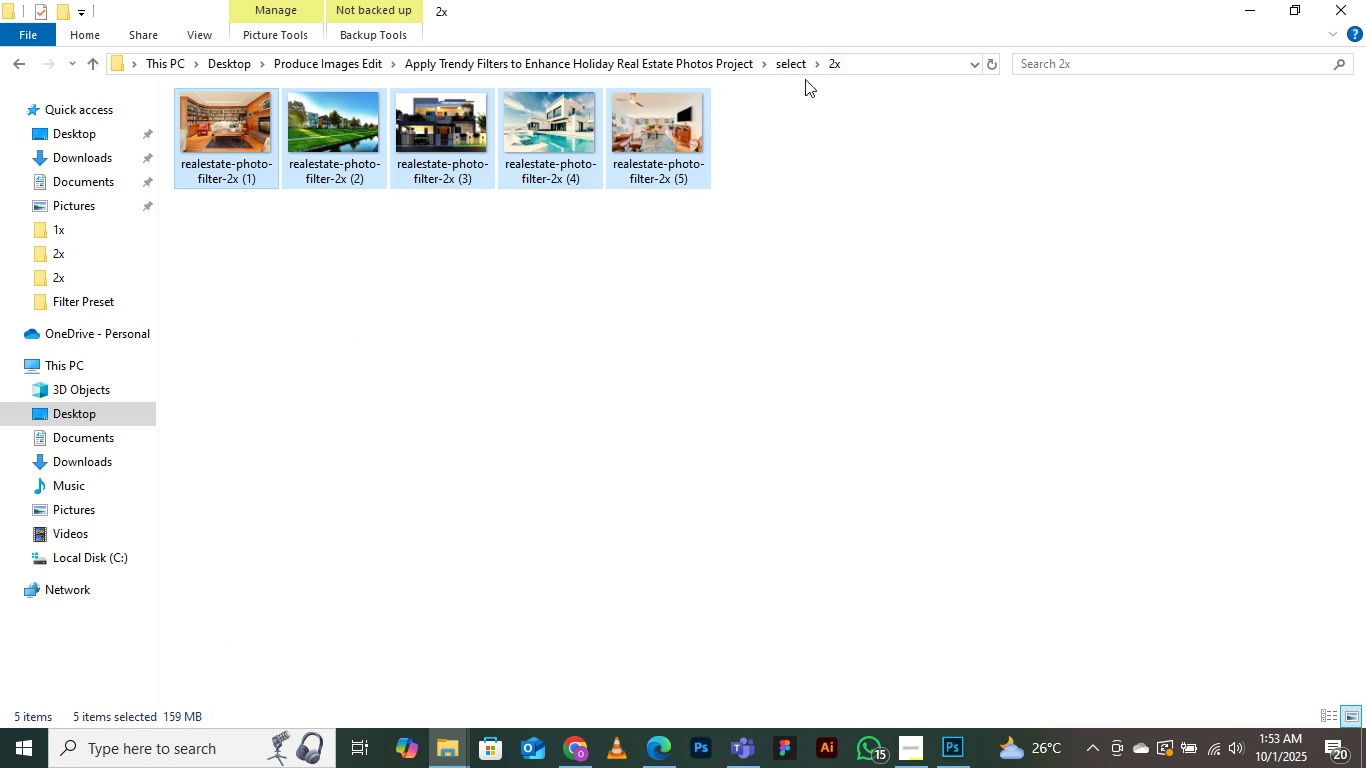 
left_click([796, 65])
 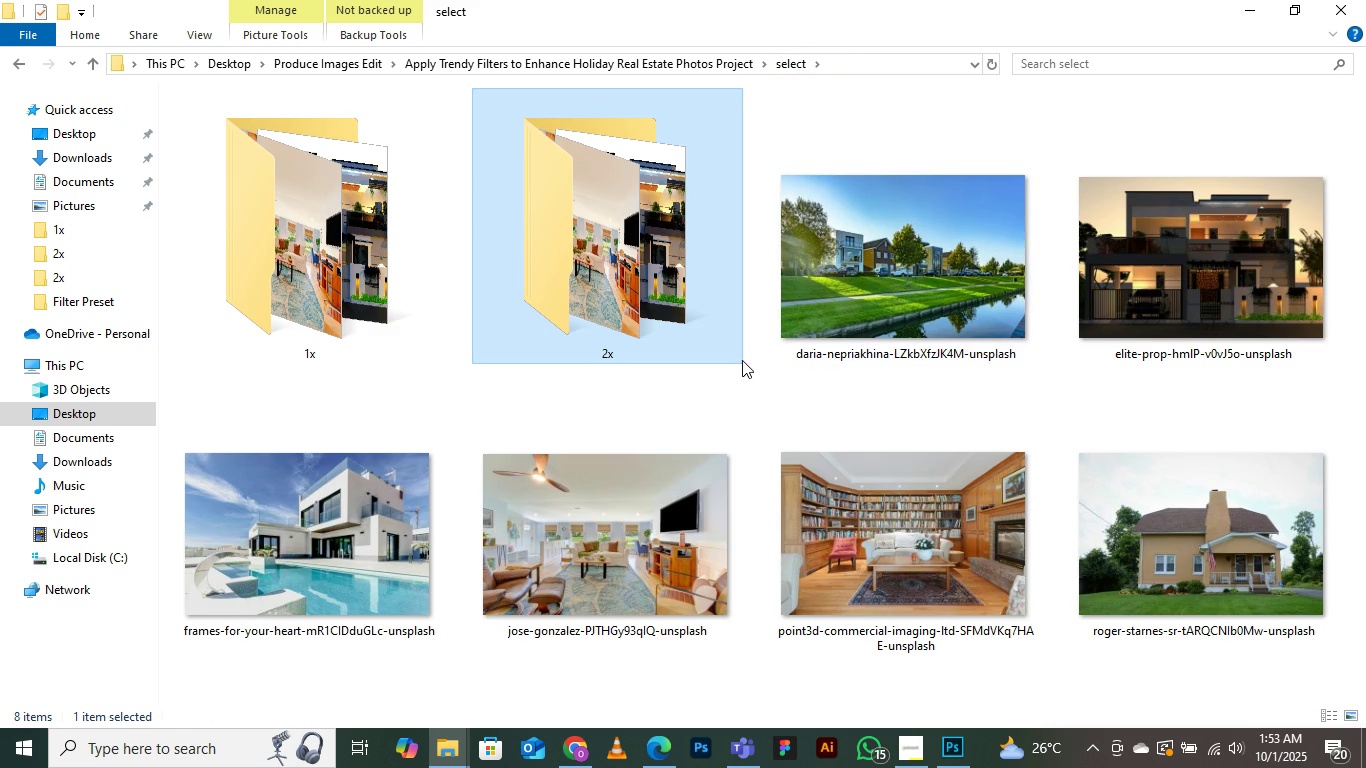 
scroll: coordinate [745, 360], scroll_direction: down, amount: 6.0
 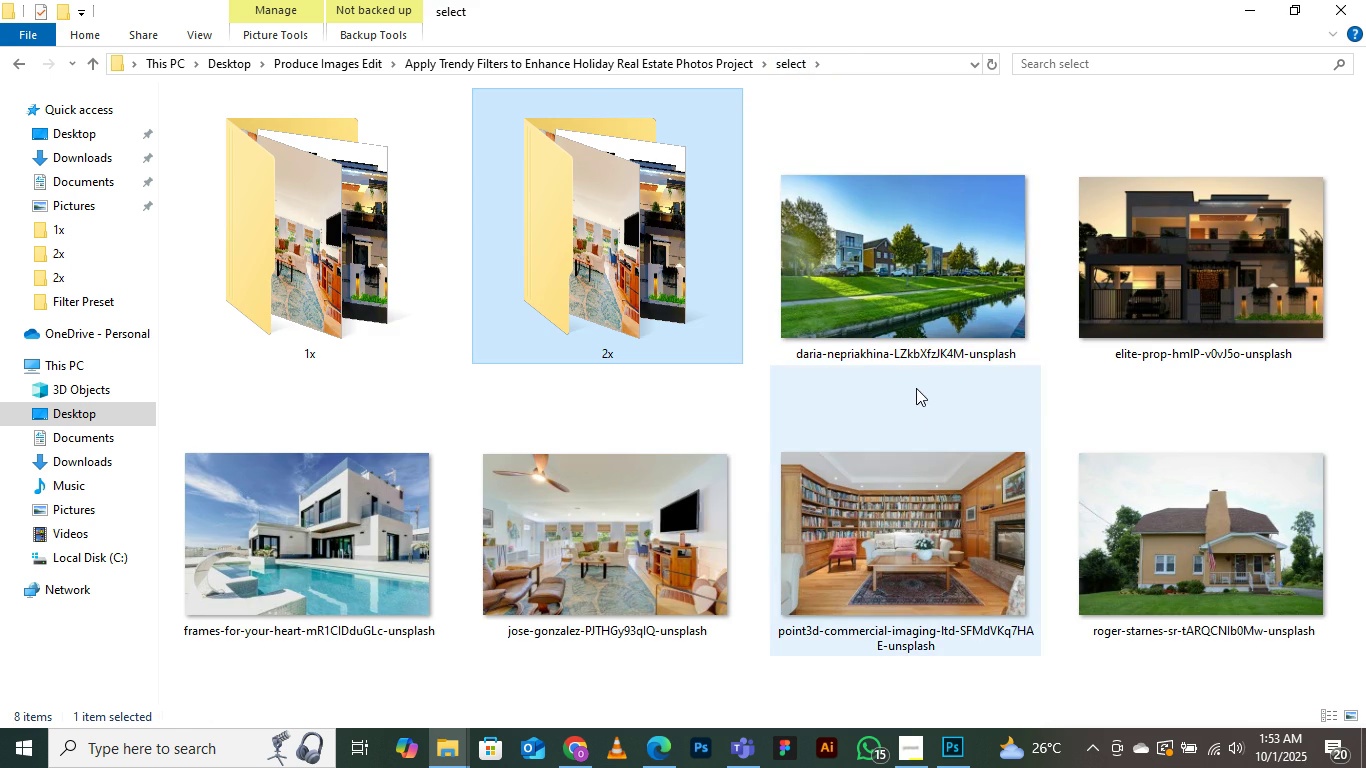 
scroll: coordinate [916, 389], scroll_direction: up, amount: 5.0
 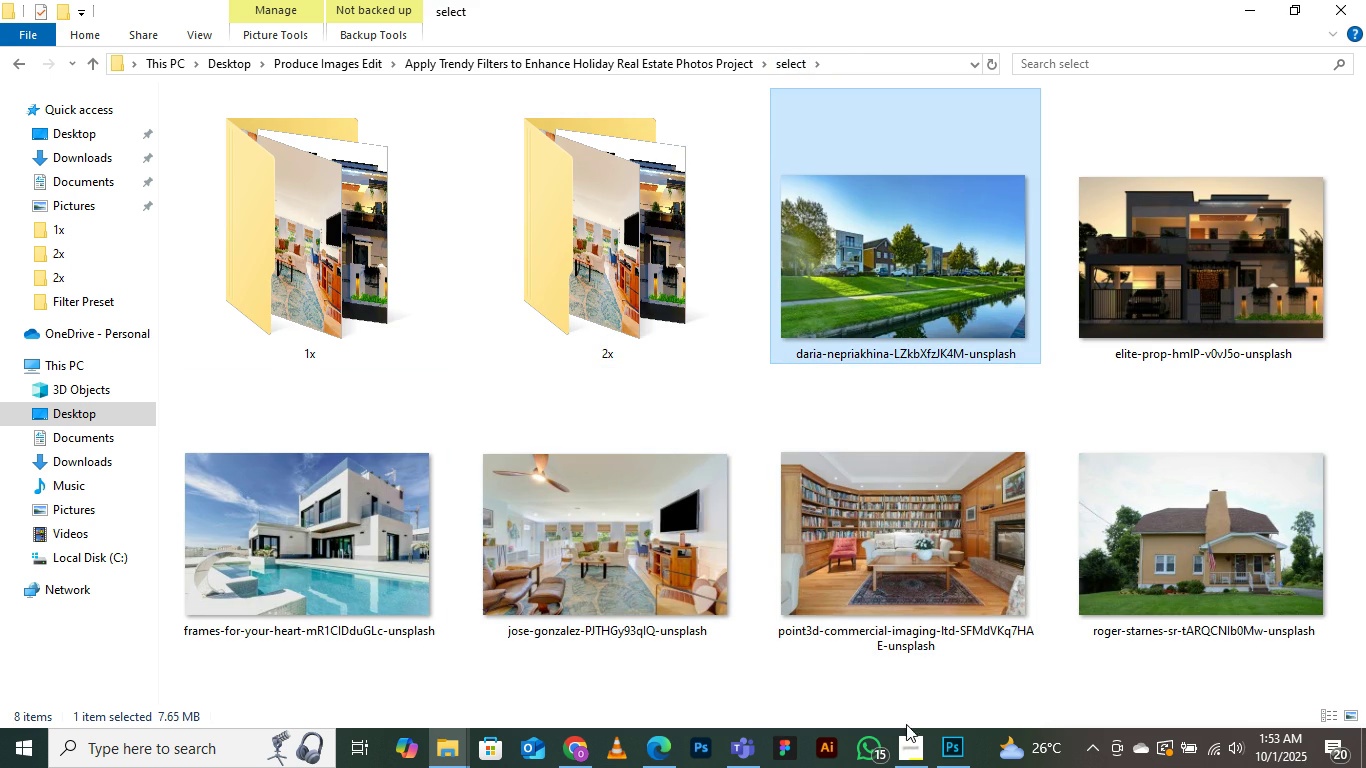 
left_click([583, 752])
 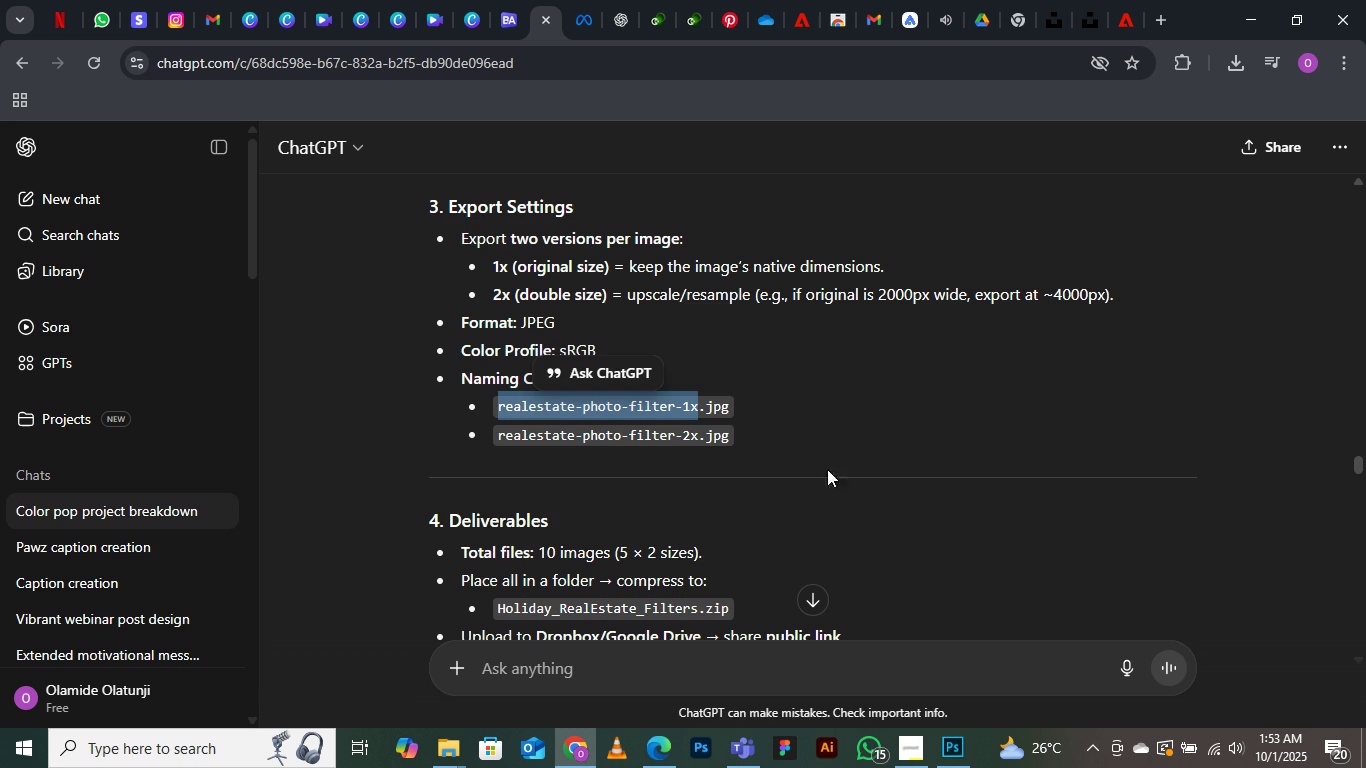 
left_click([818, 424])
 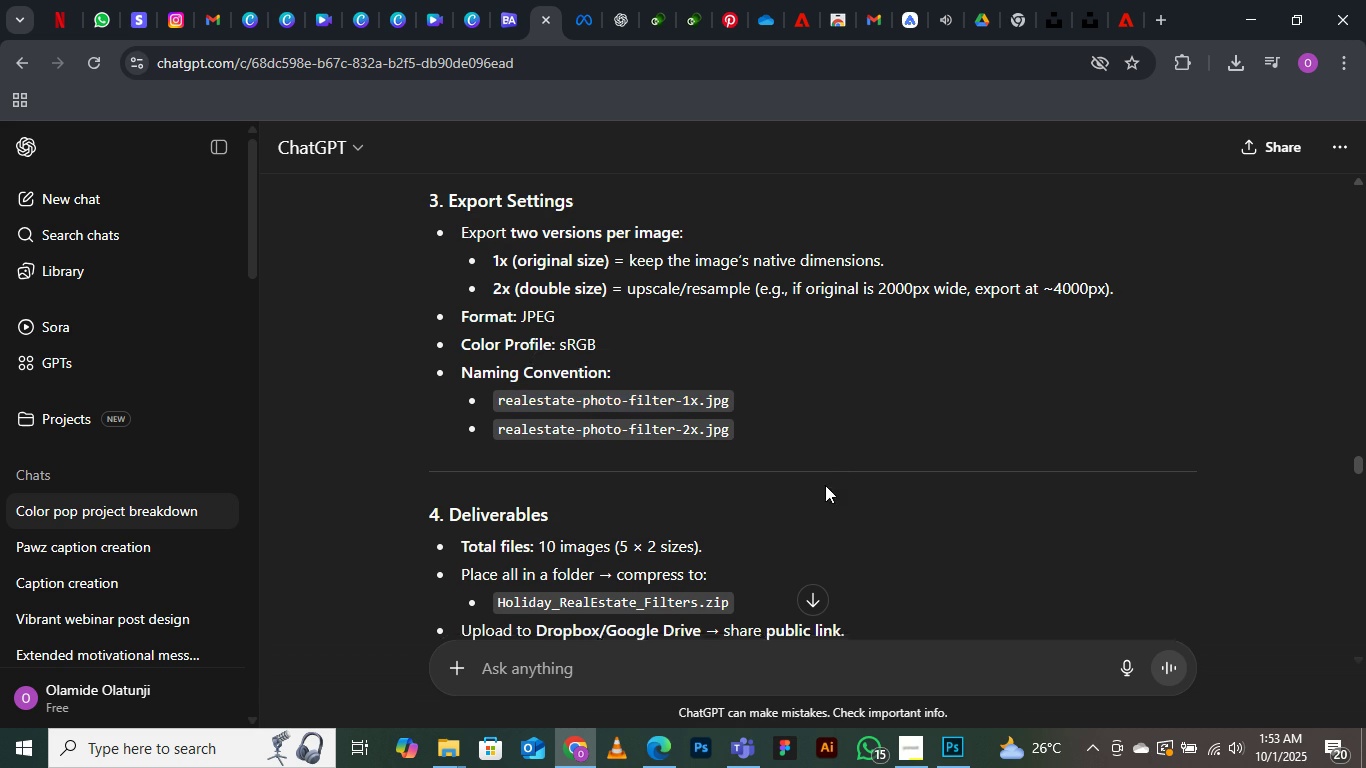 
scroll: coordinate [825, 485], scroll_direction: down, amount: 2.0